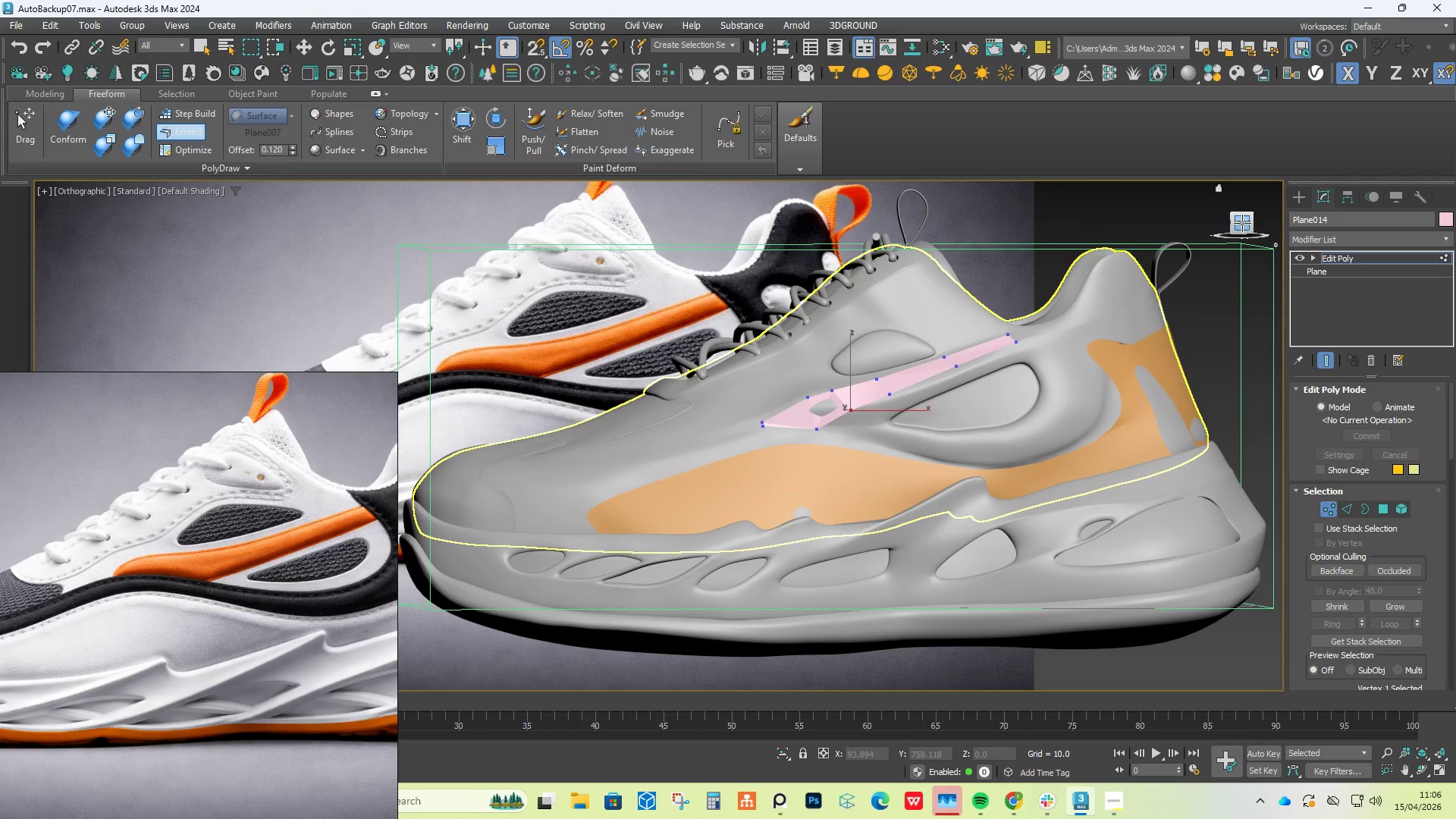 
scroll: coordinate [732, 404], scroll_direction: down, amount: 3.0
 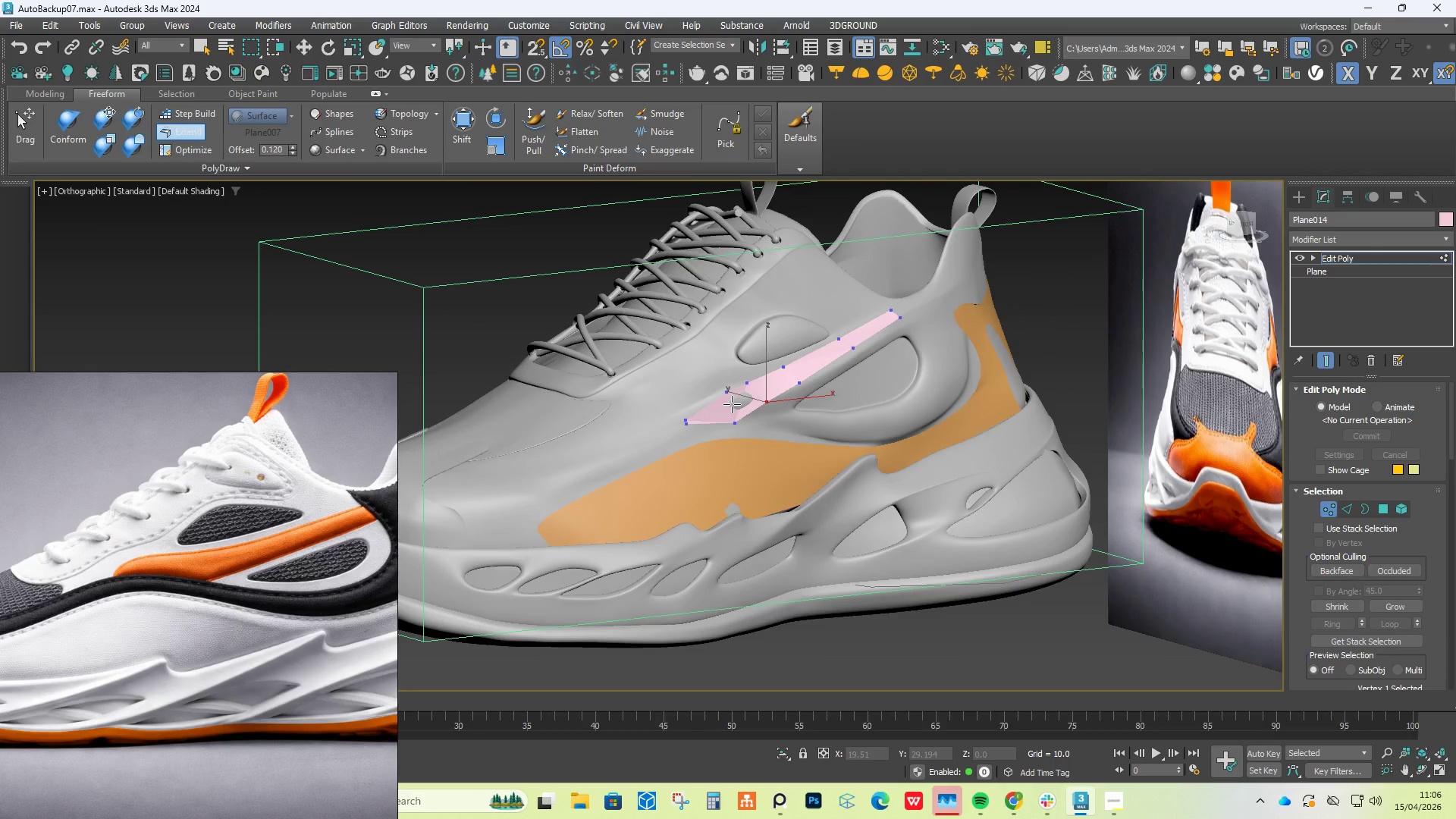 
left_click([1242, 223])
 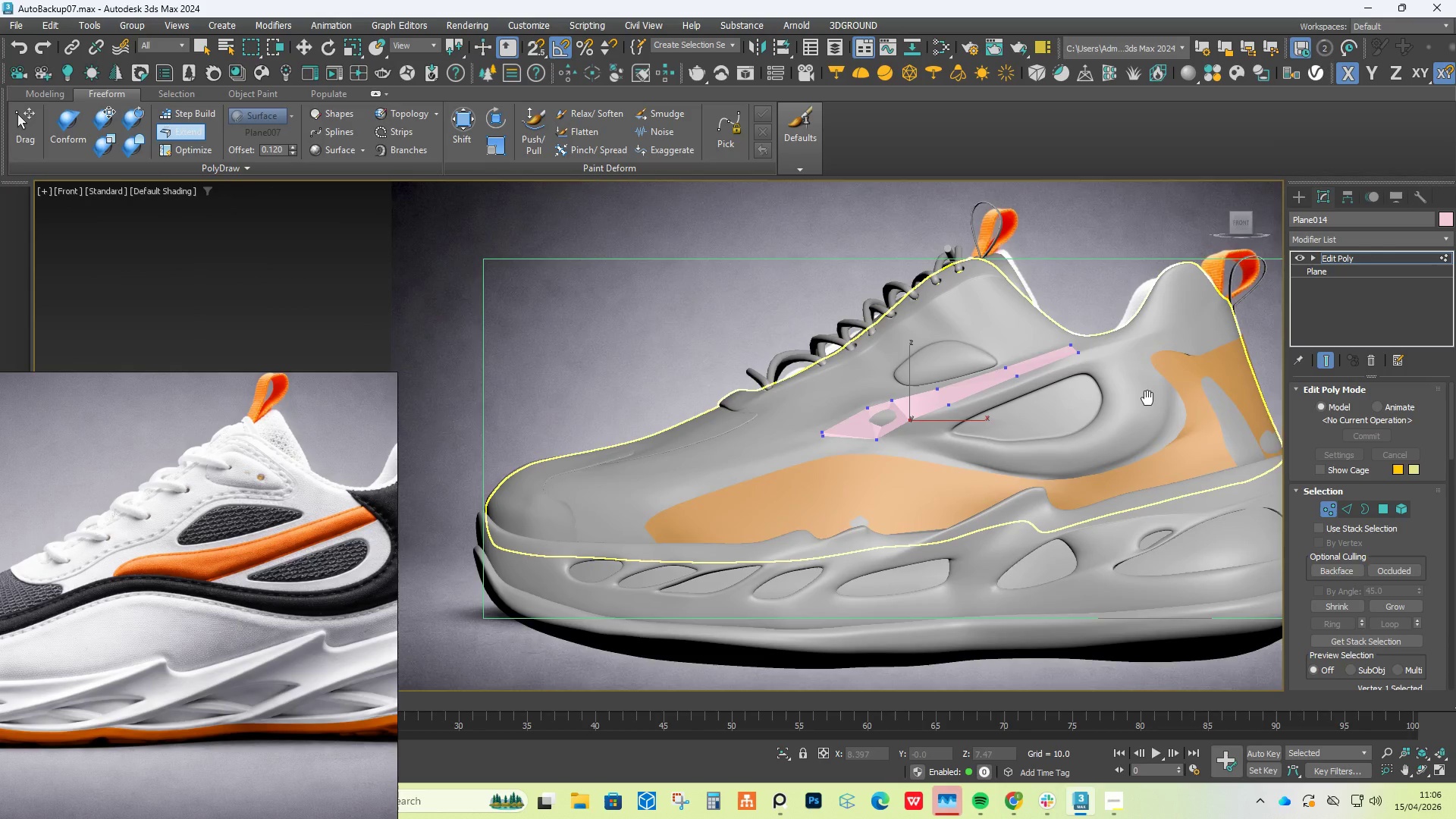 
scroll: coordinate [856, 429], scroll_direction: up, amount: 1.0
 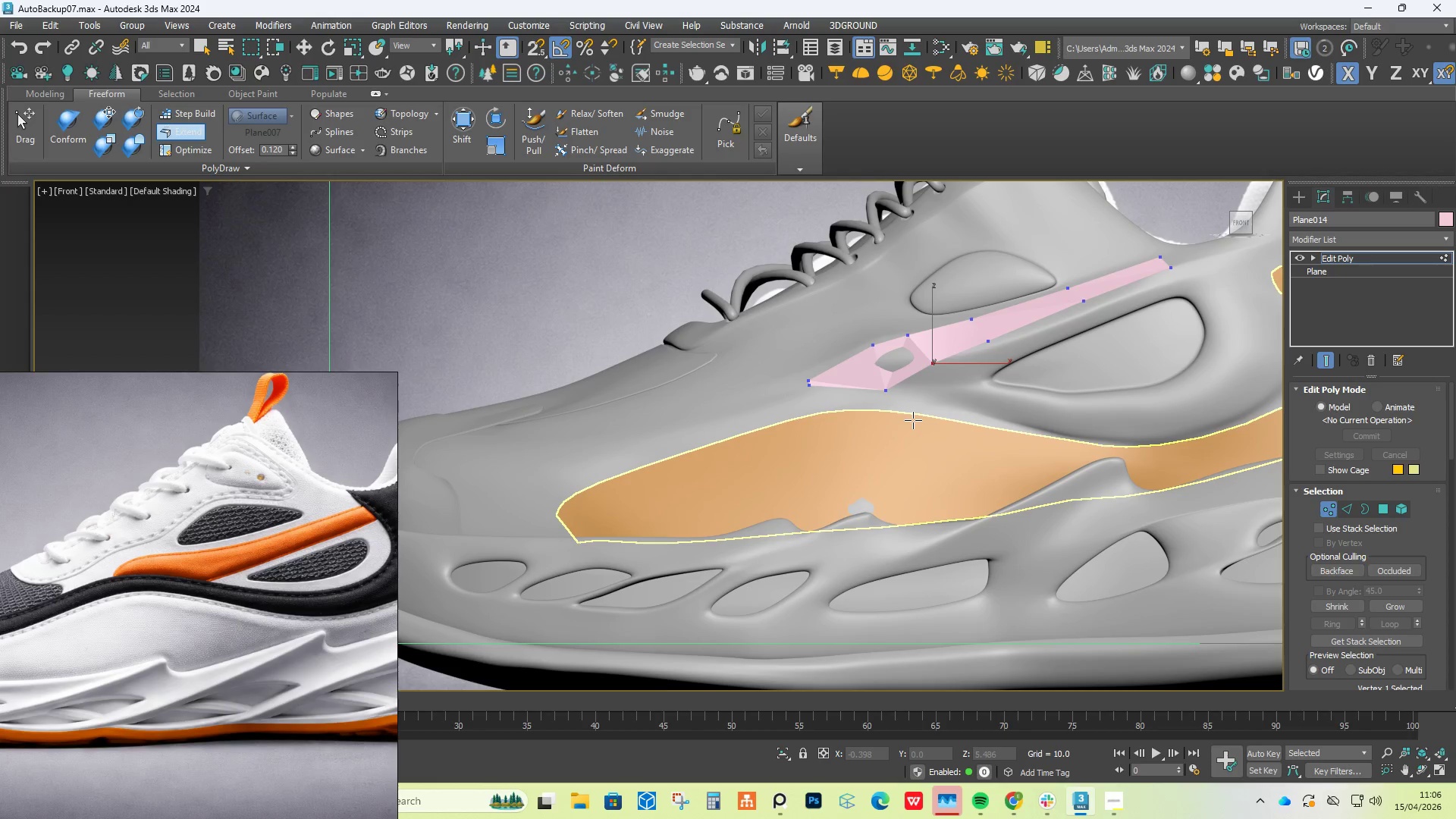 
scroll: coordinate [913, 420], scroll_direction: down, amount: 1.0
 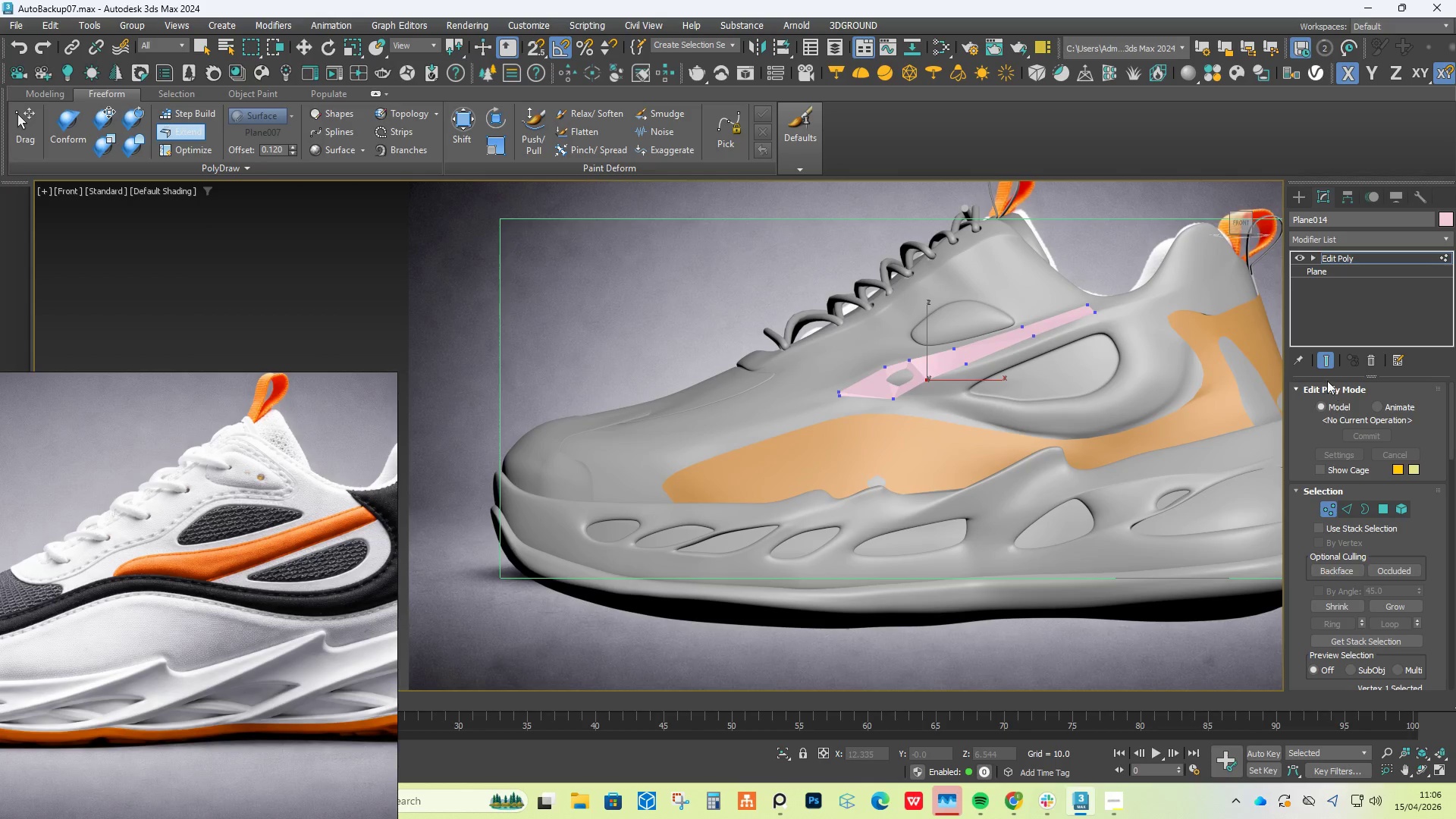 
wait(5.71)
 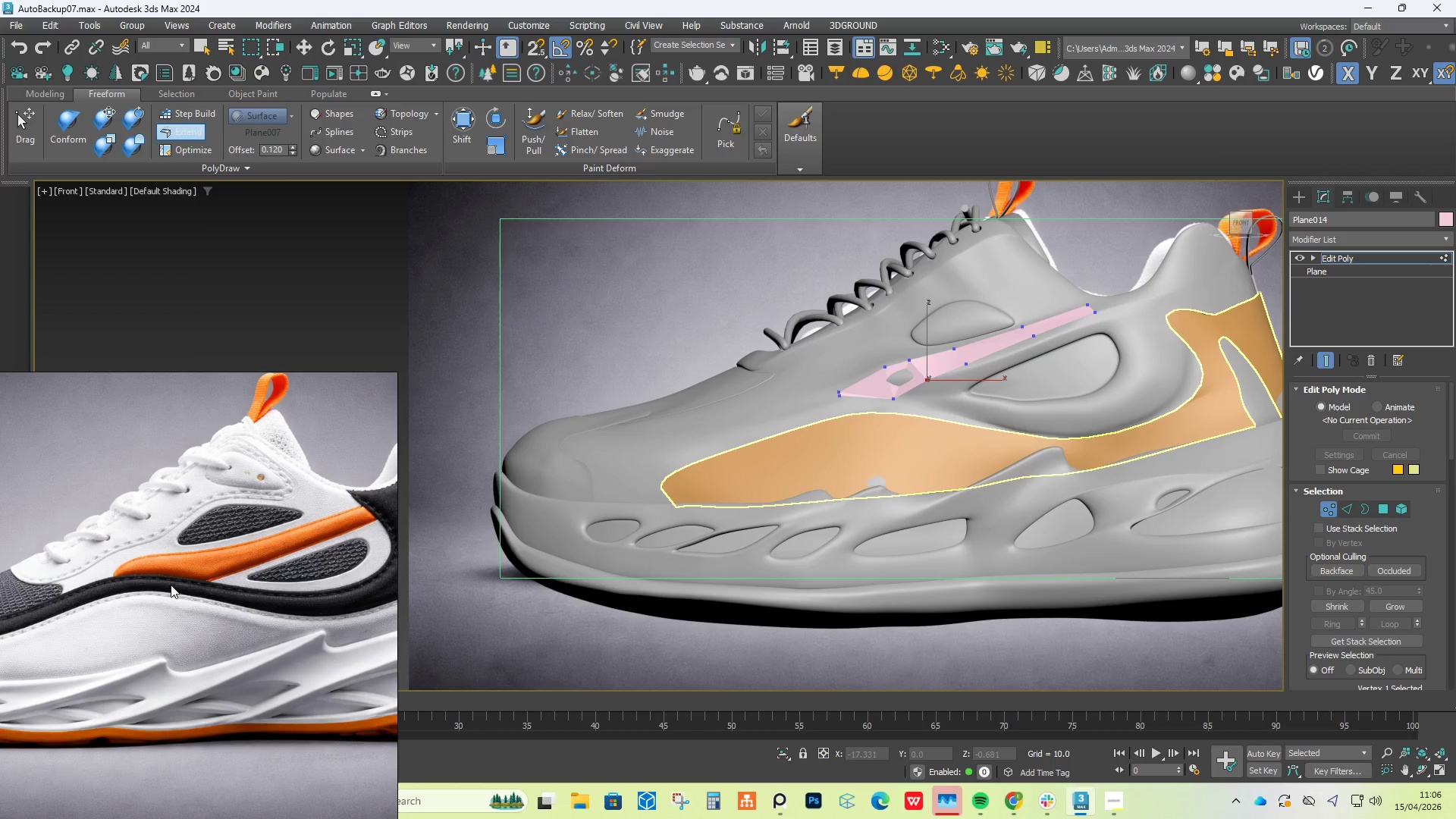 
left_click([1297, 202])
 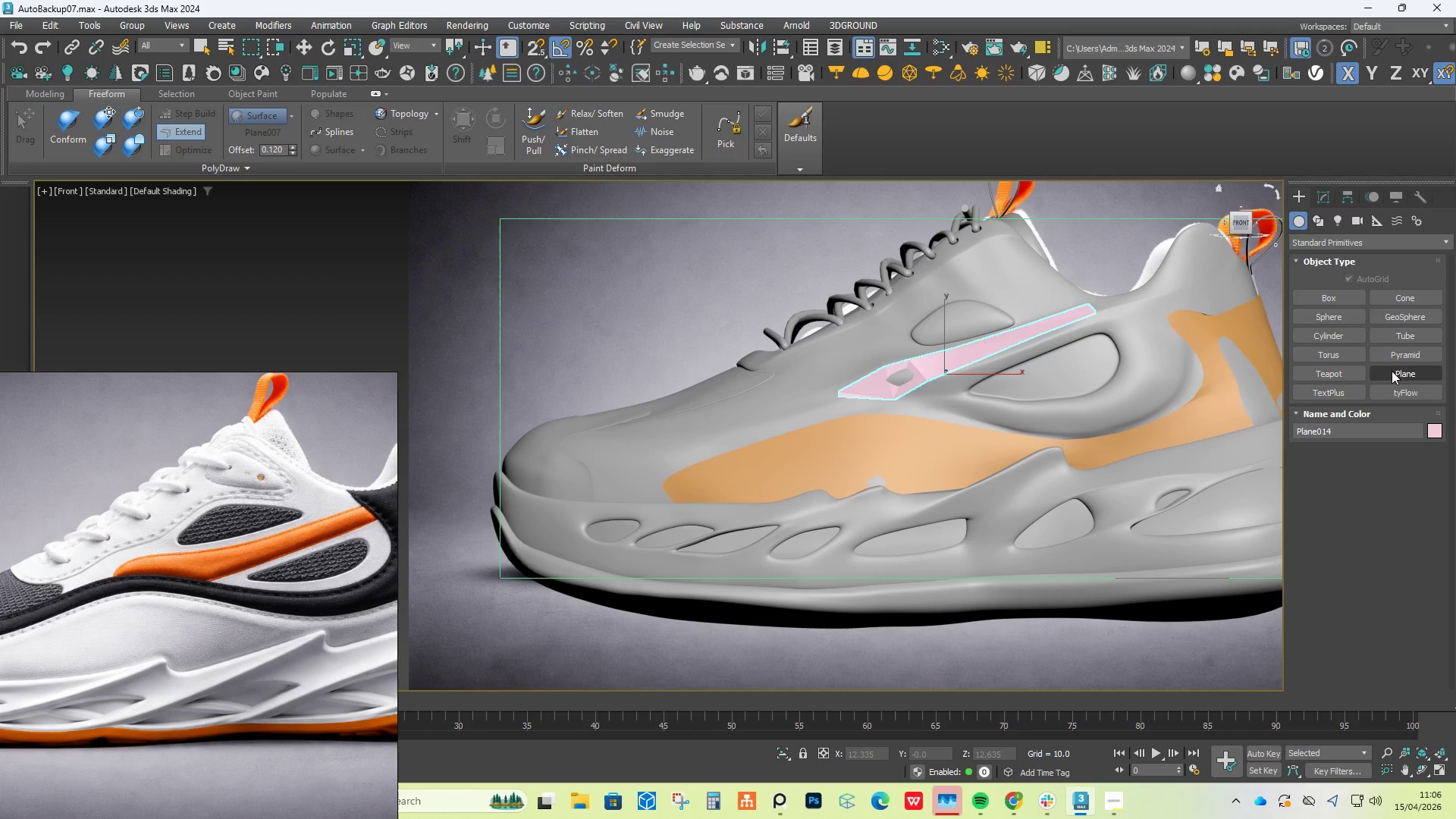 
left_click([1395, 375])
 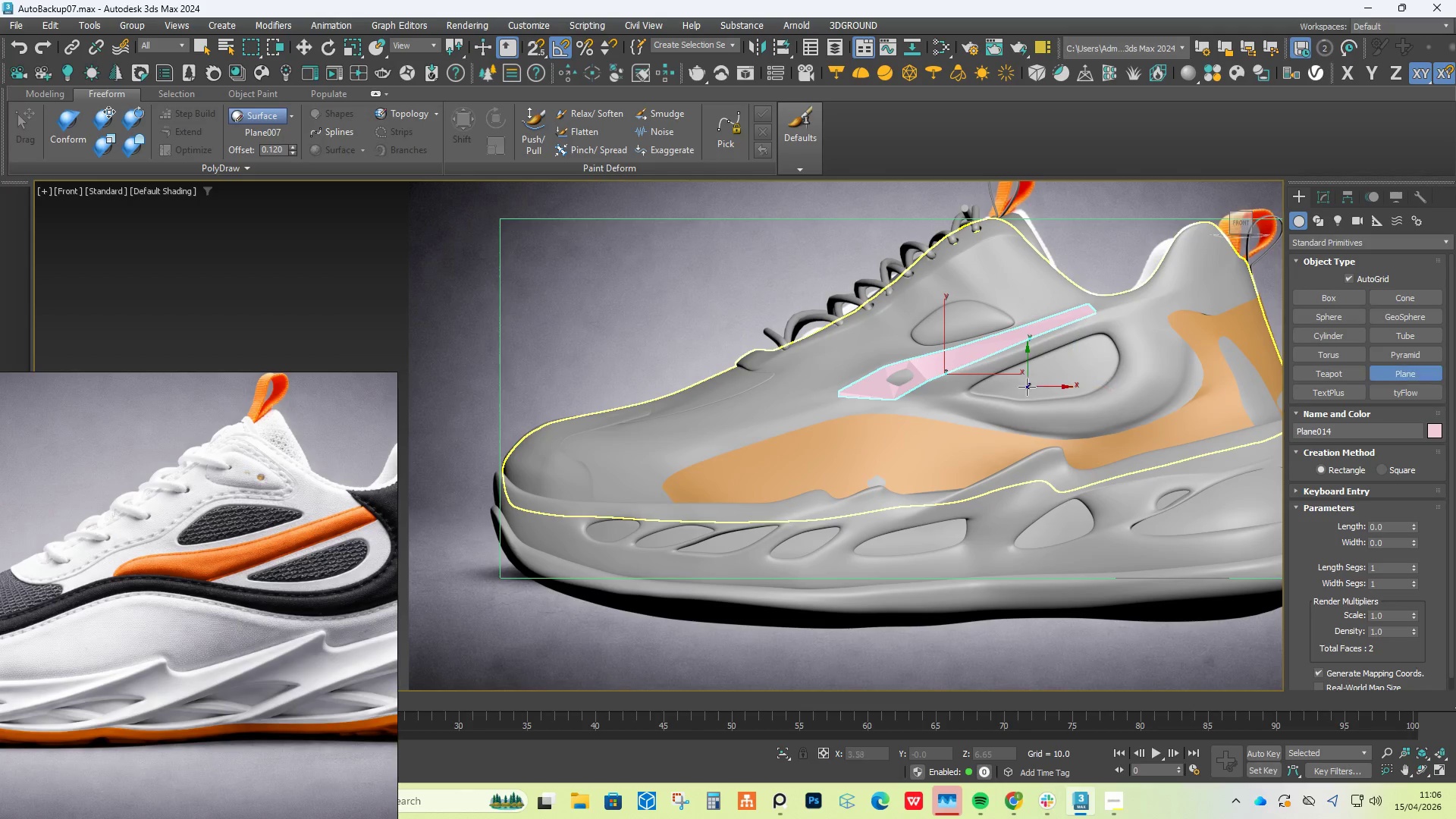 
scroll: coordinate [1027, 387], scroll_direction: up, amount: 1.0
 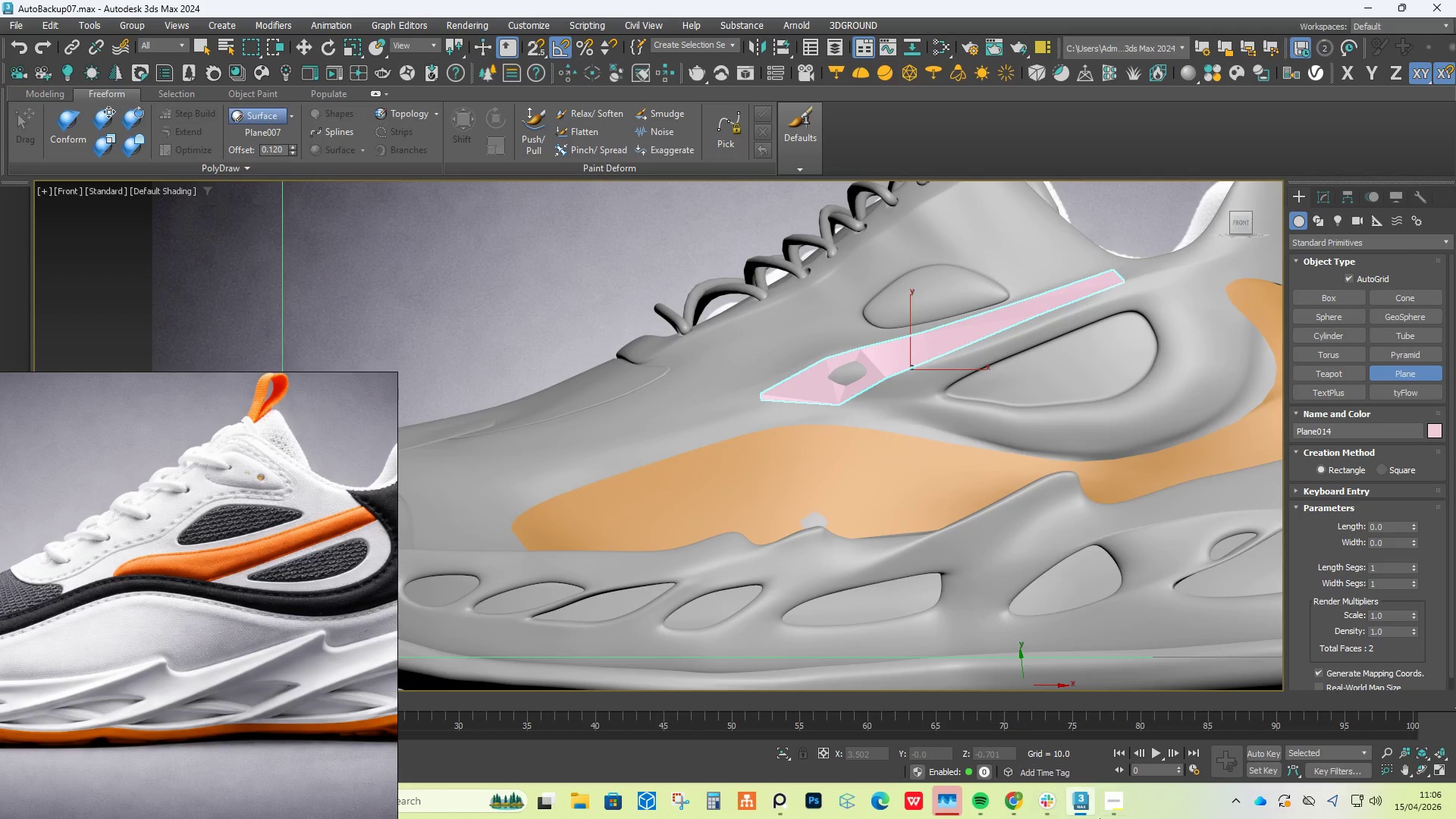 
left_click([1123, 817])